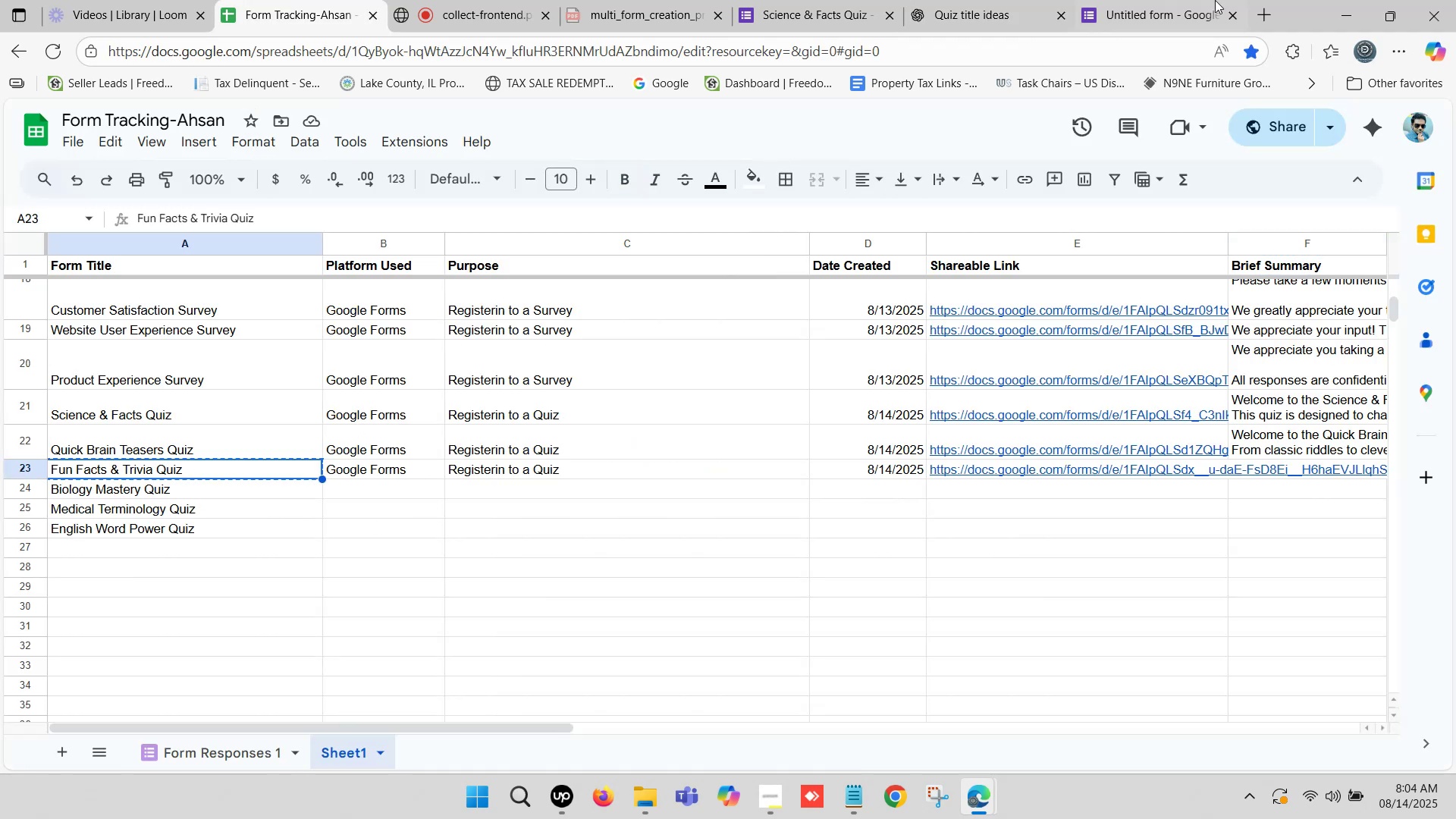 
left_click([1172, 0])
 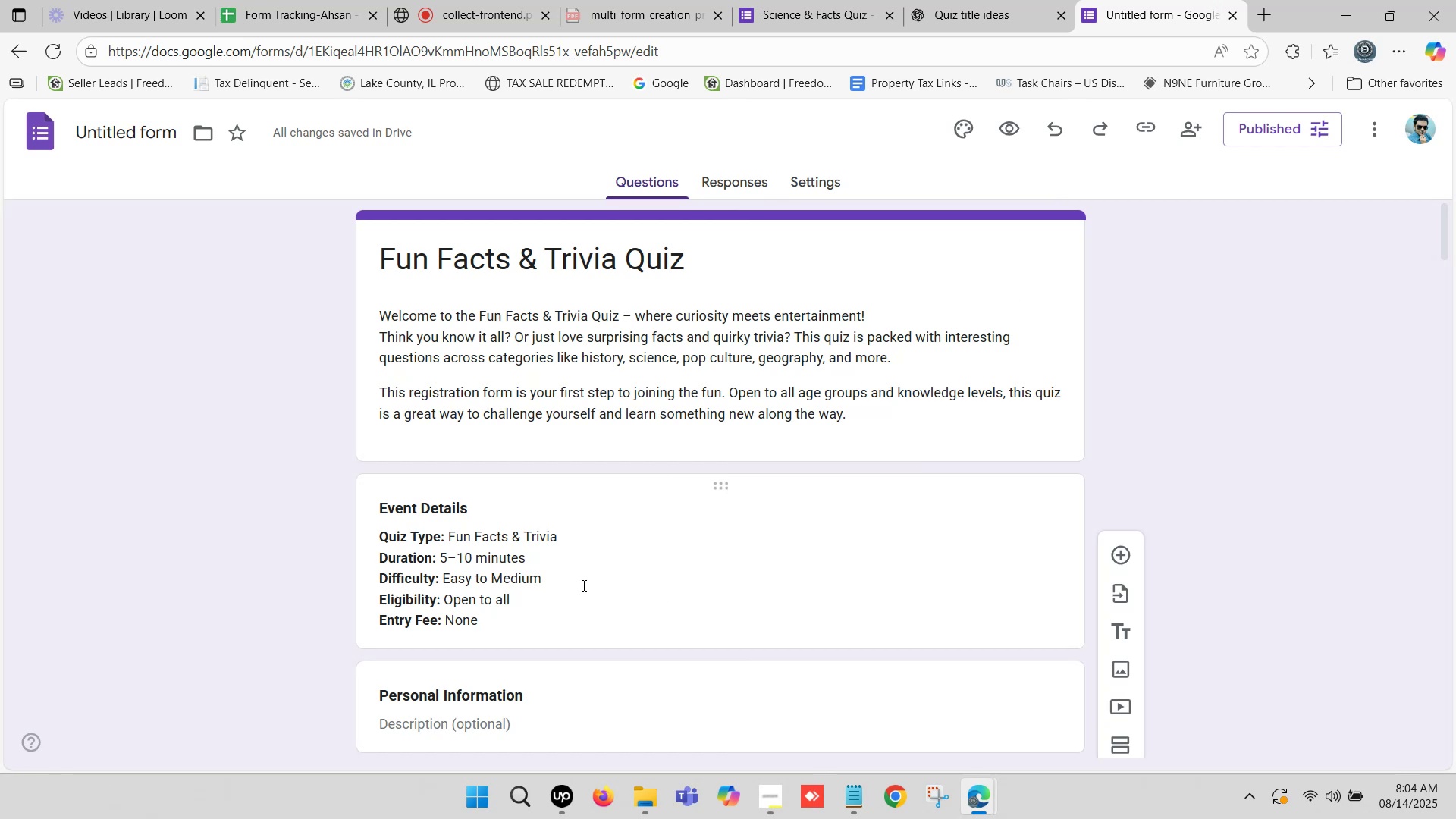 
left_click([995, 0])
 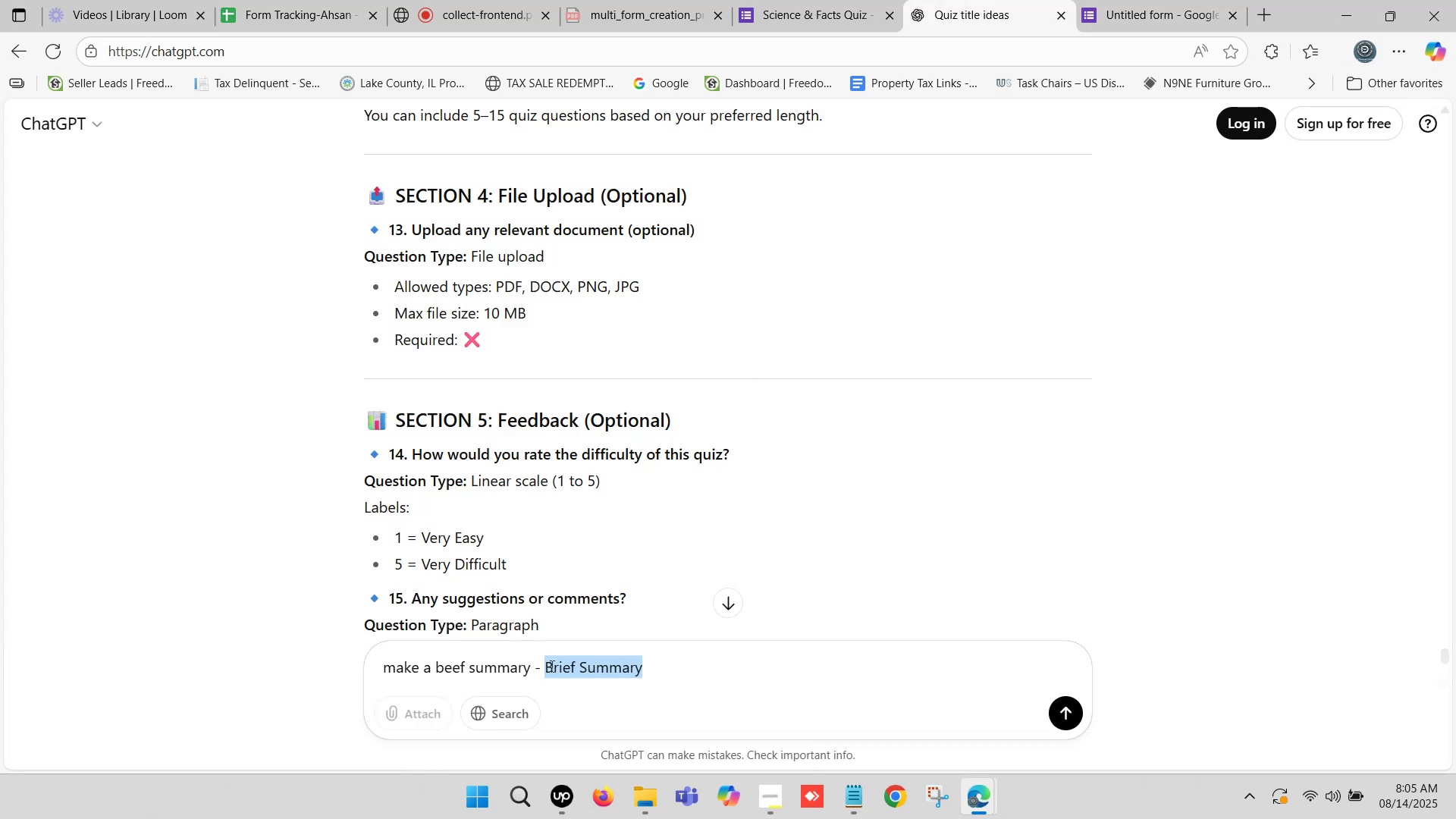 
left_click([535, 664])
 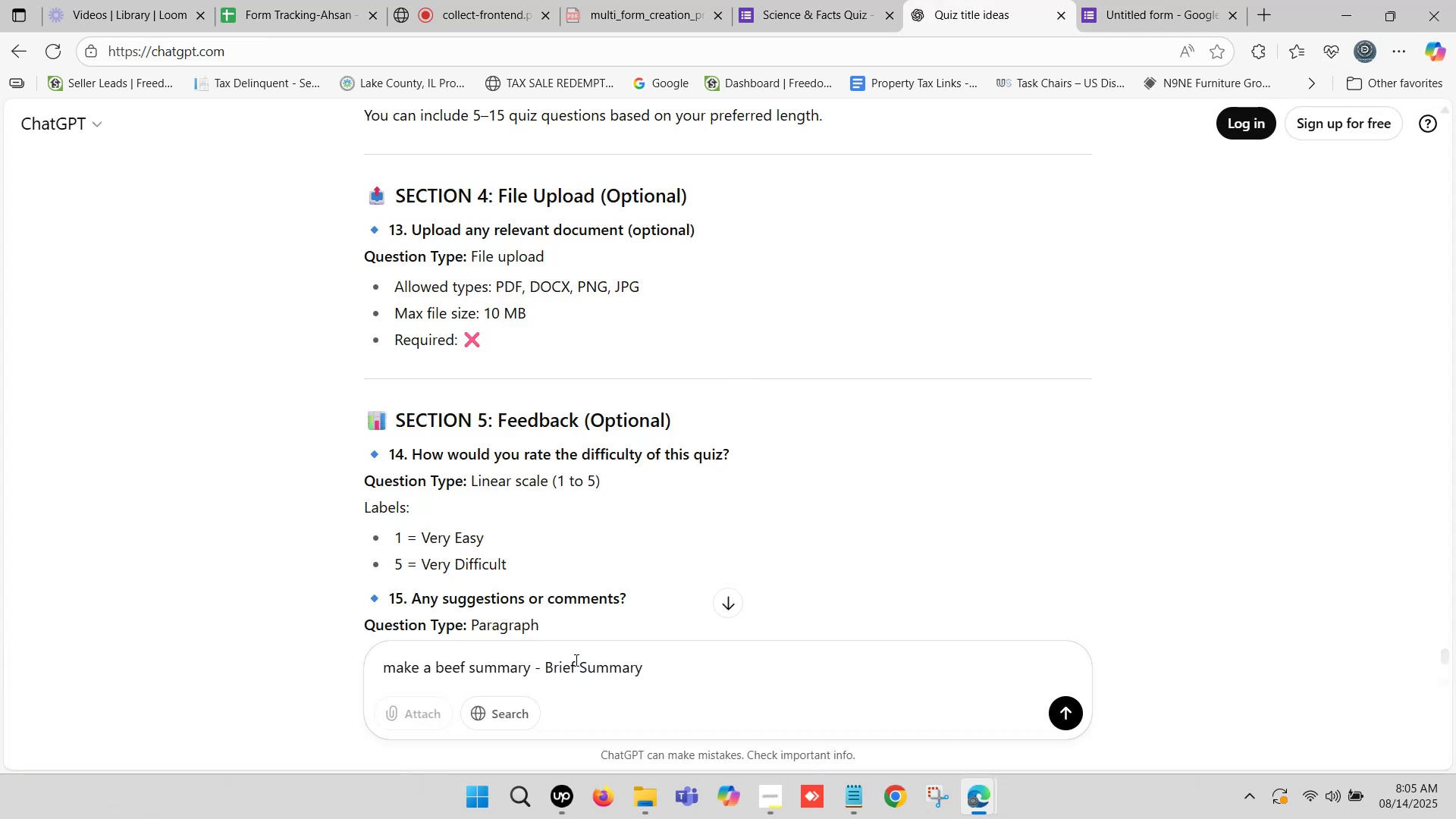 
type(for google form )
 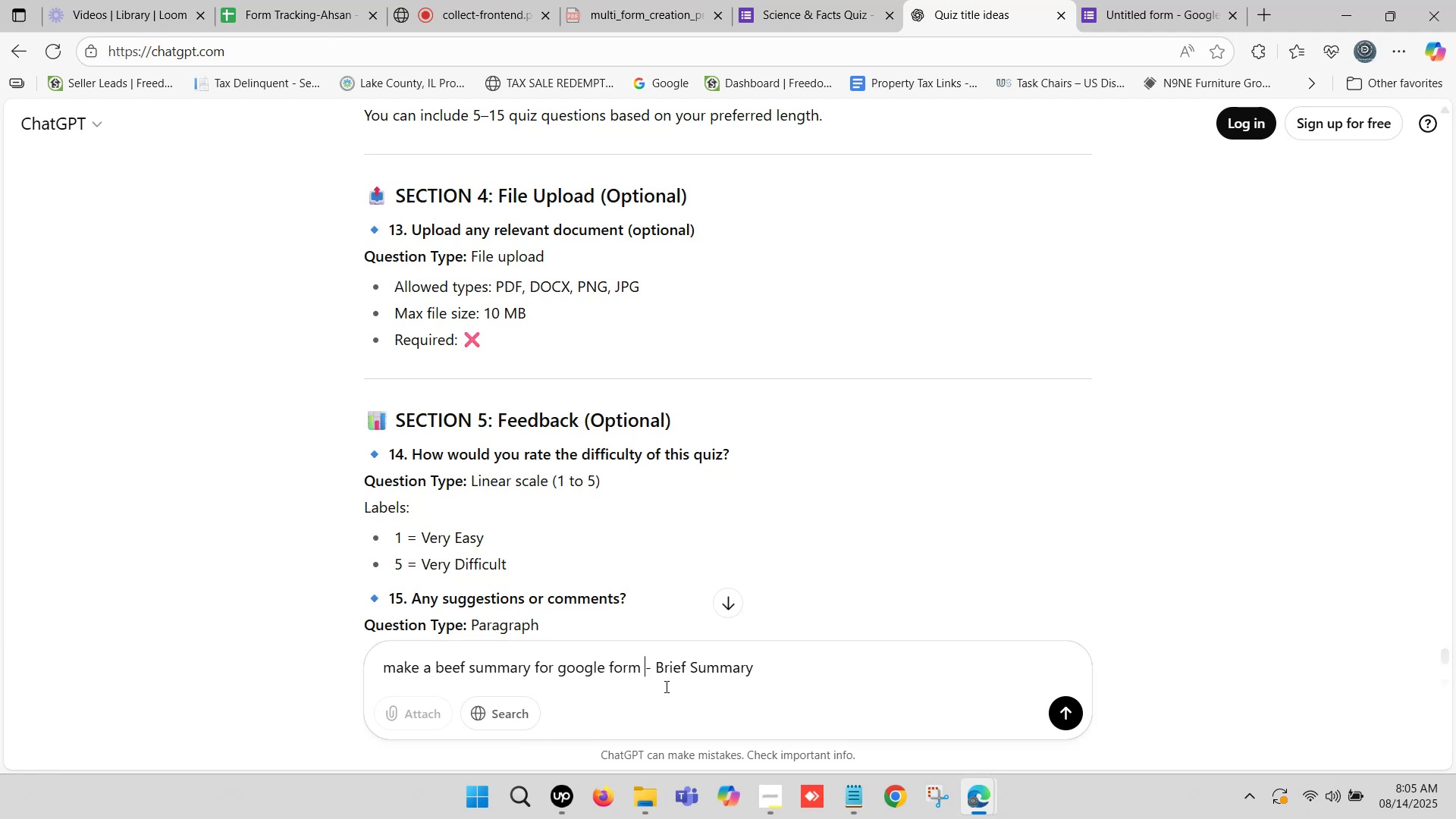 
left_click_drag(start_coordinate=[655, 674], to_coordinate=[753, 674])
 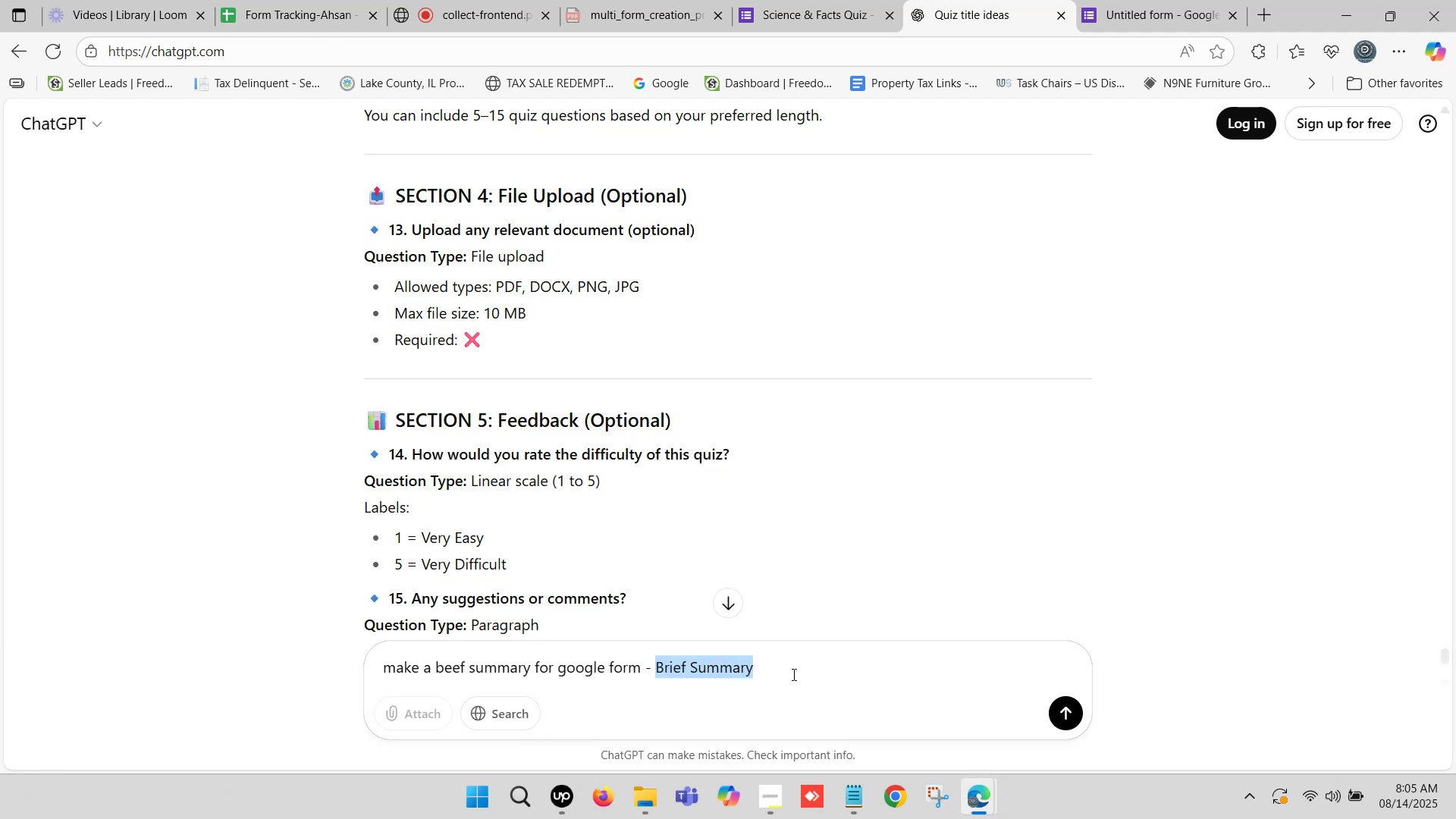 
key(Control+ControlLeft)
 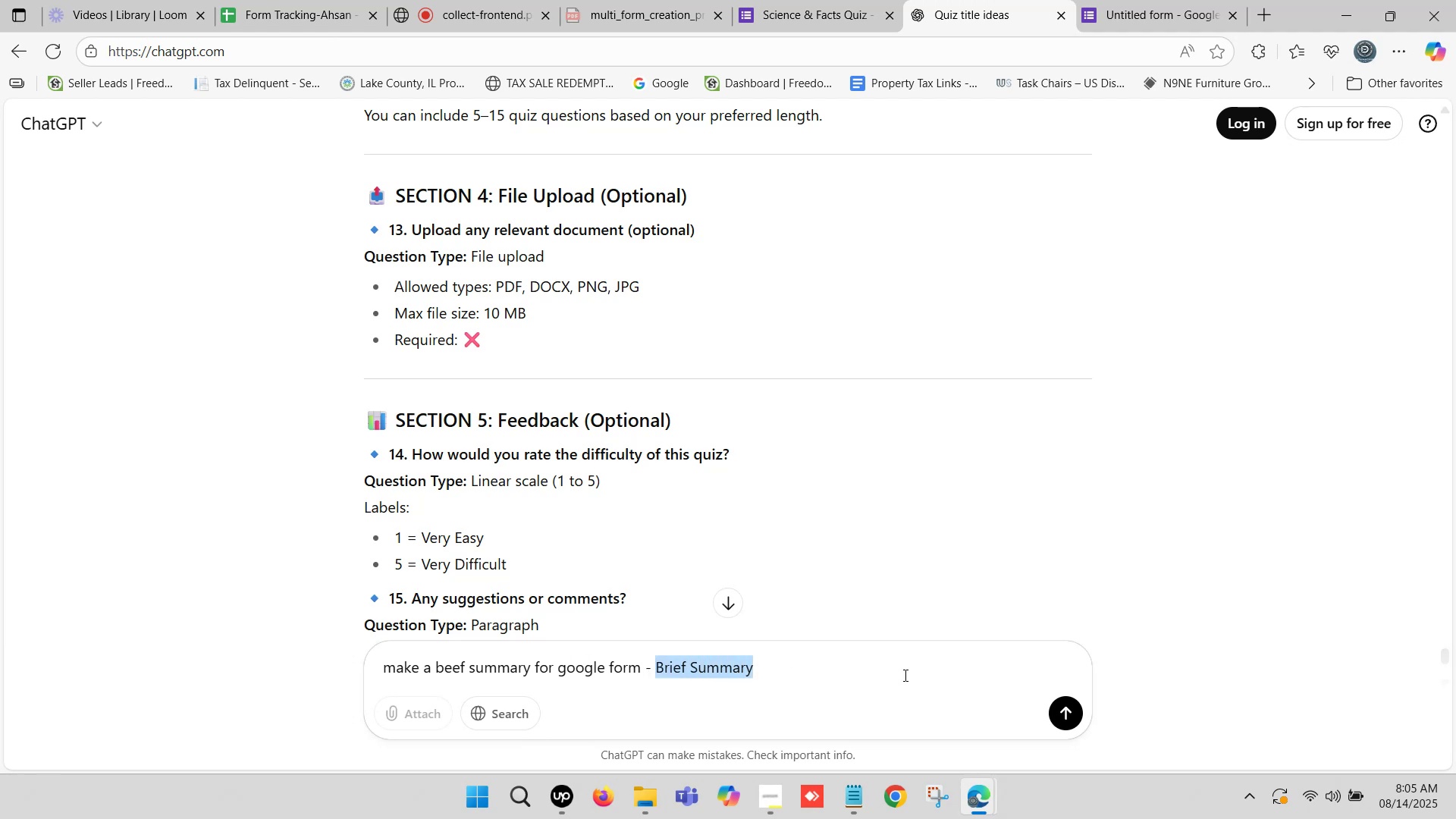 
key(Control+V)
 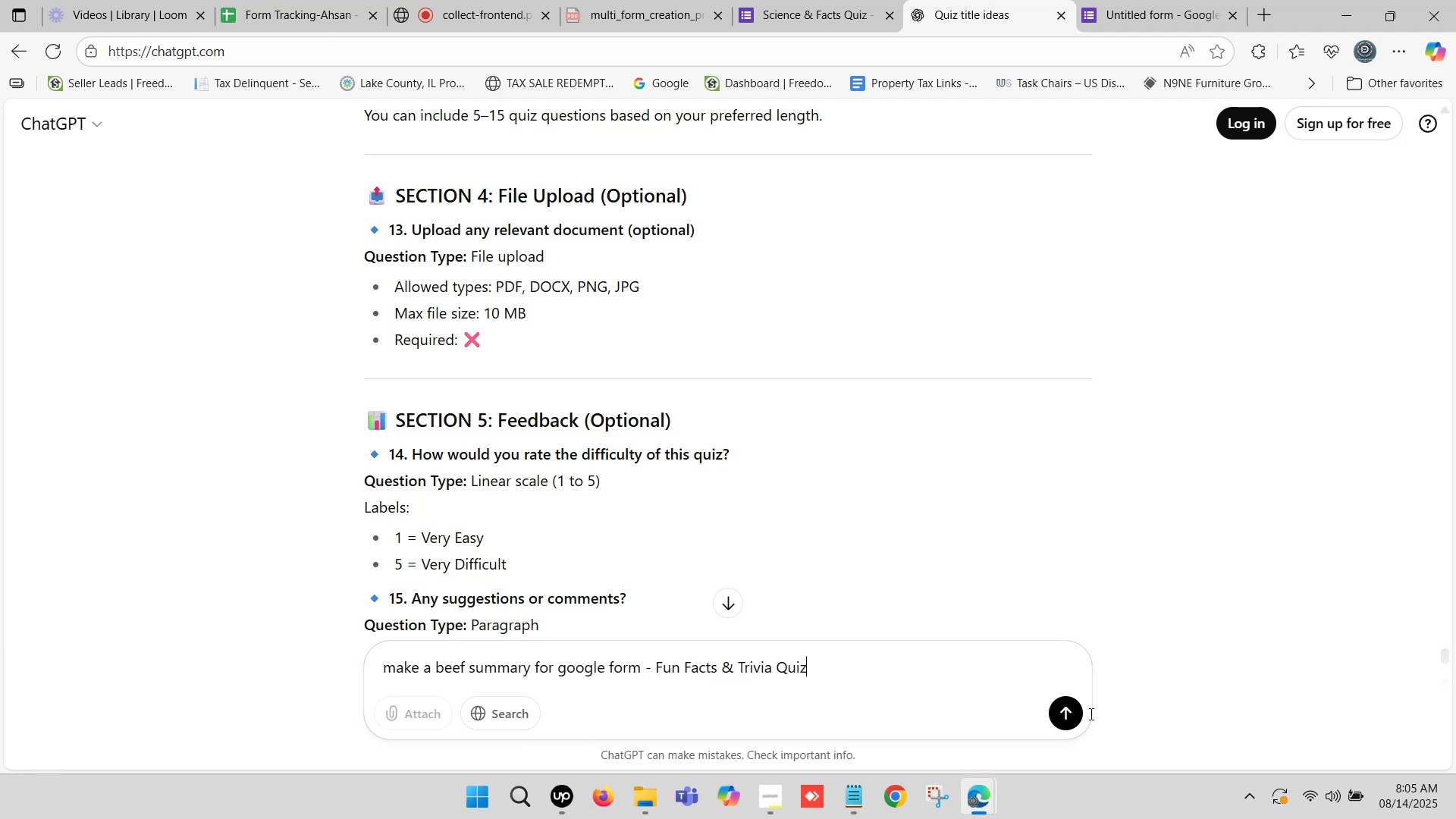 
left_click([1087, 713])
 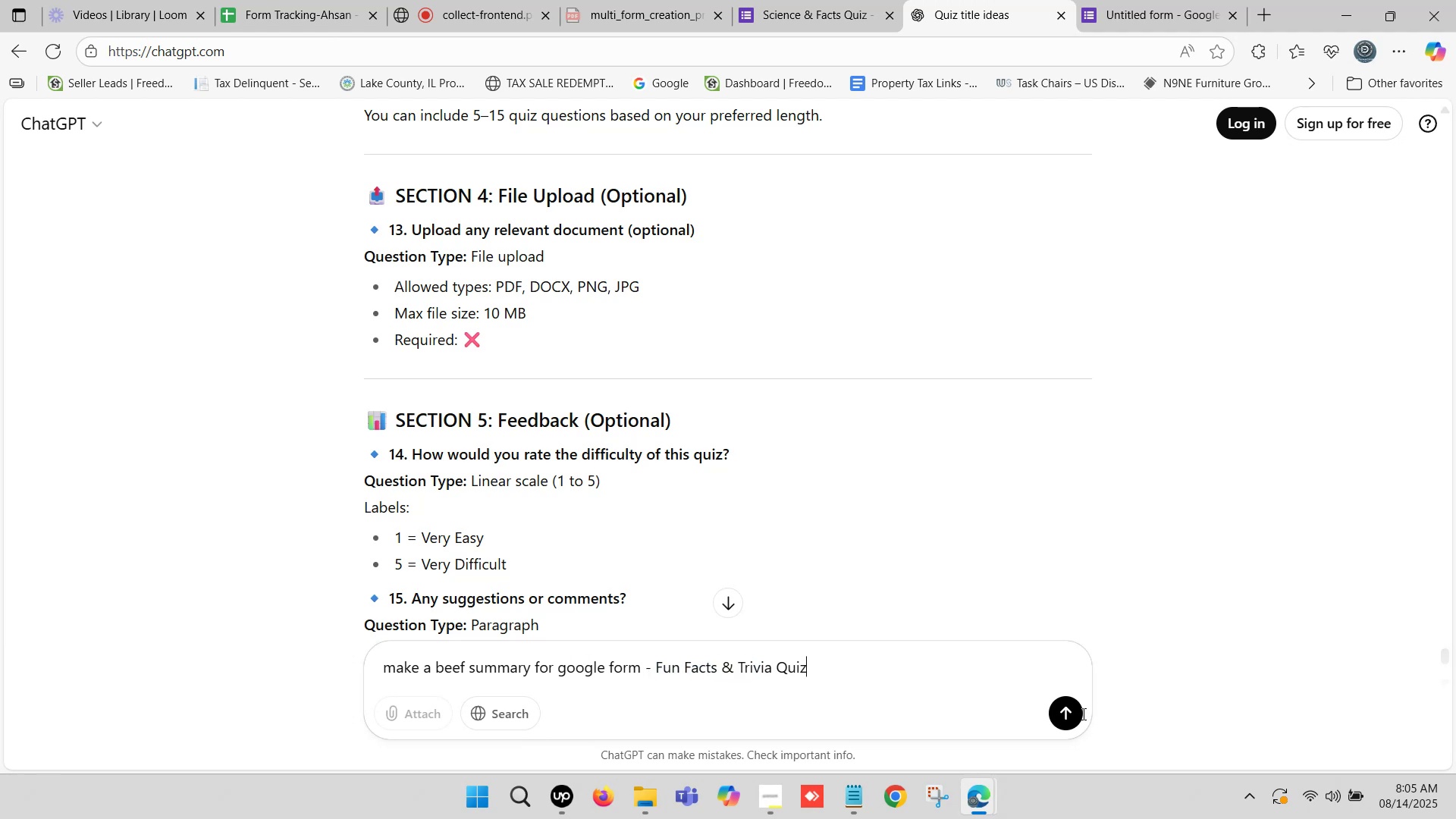 
left_click([1075, 714])
 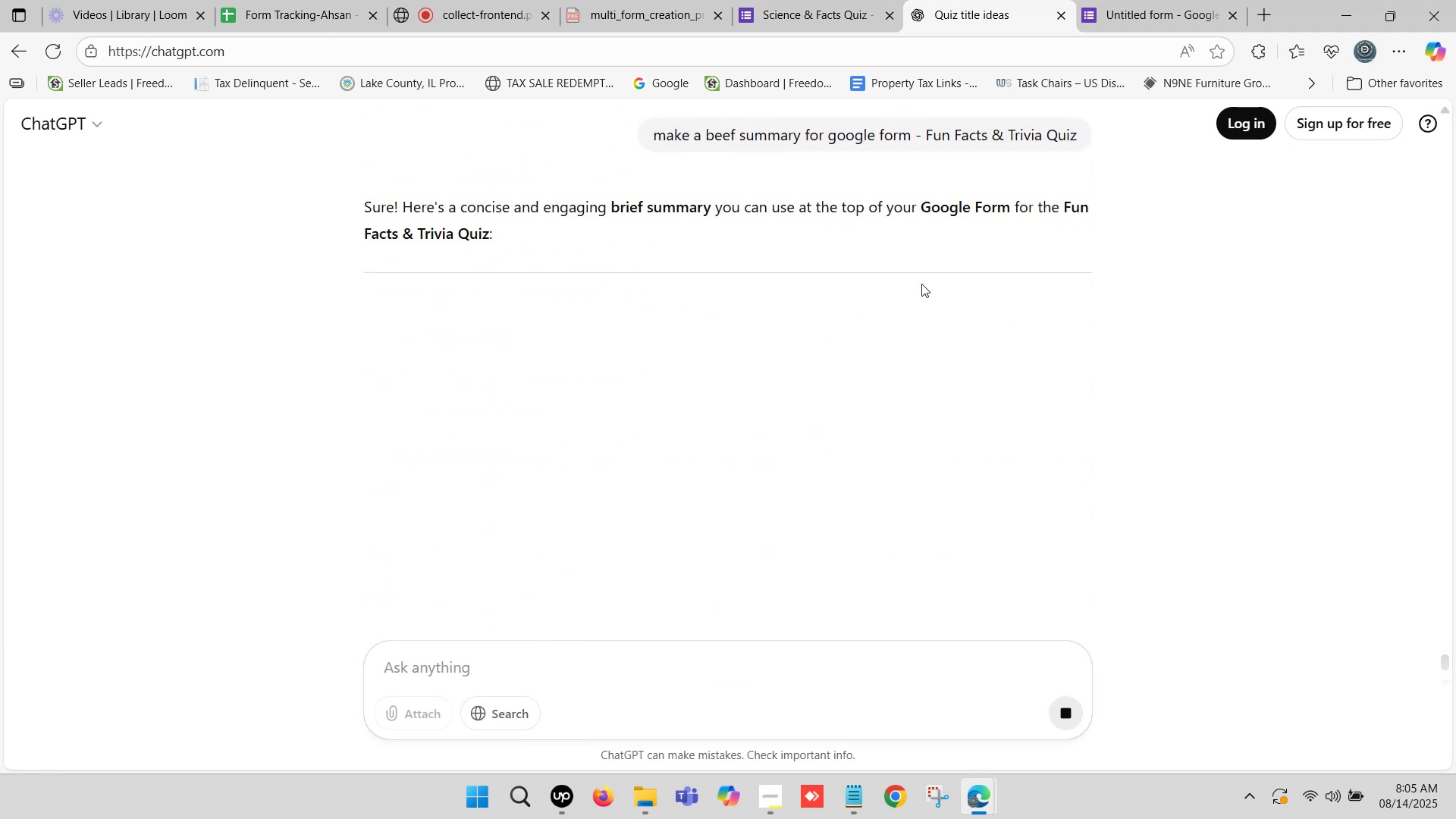 
wait(8.09)
 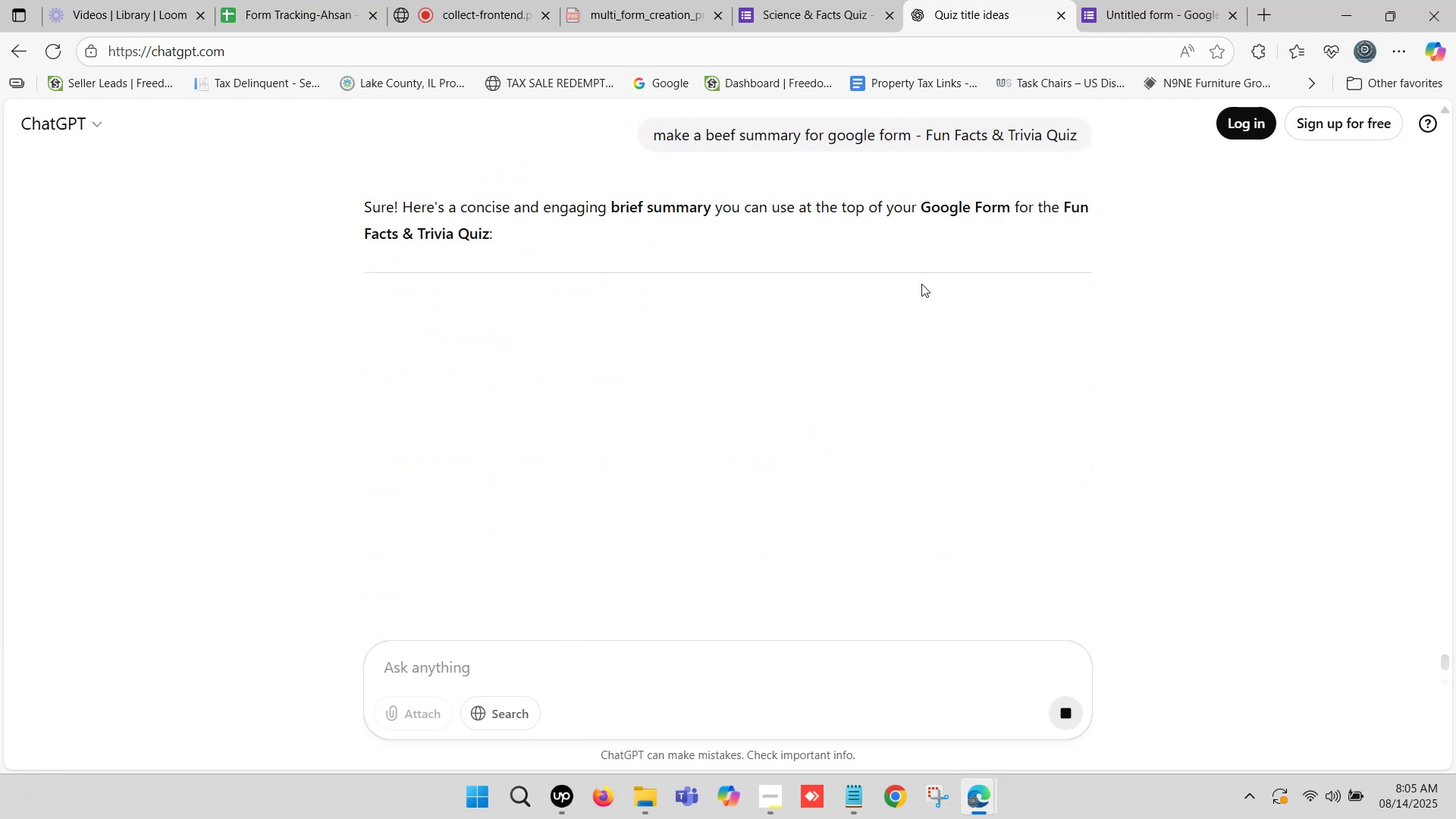 
left_click_drag(start_coordinate=[783, 472], to_coordinate=[353, 352])
 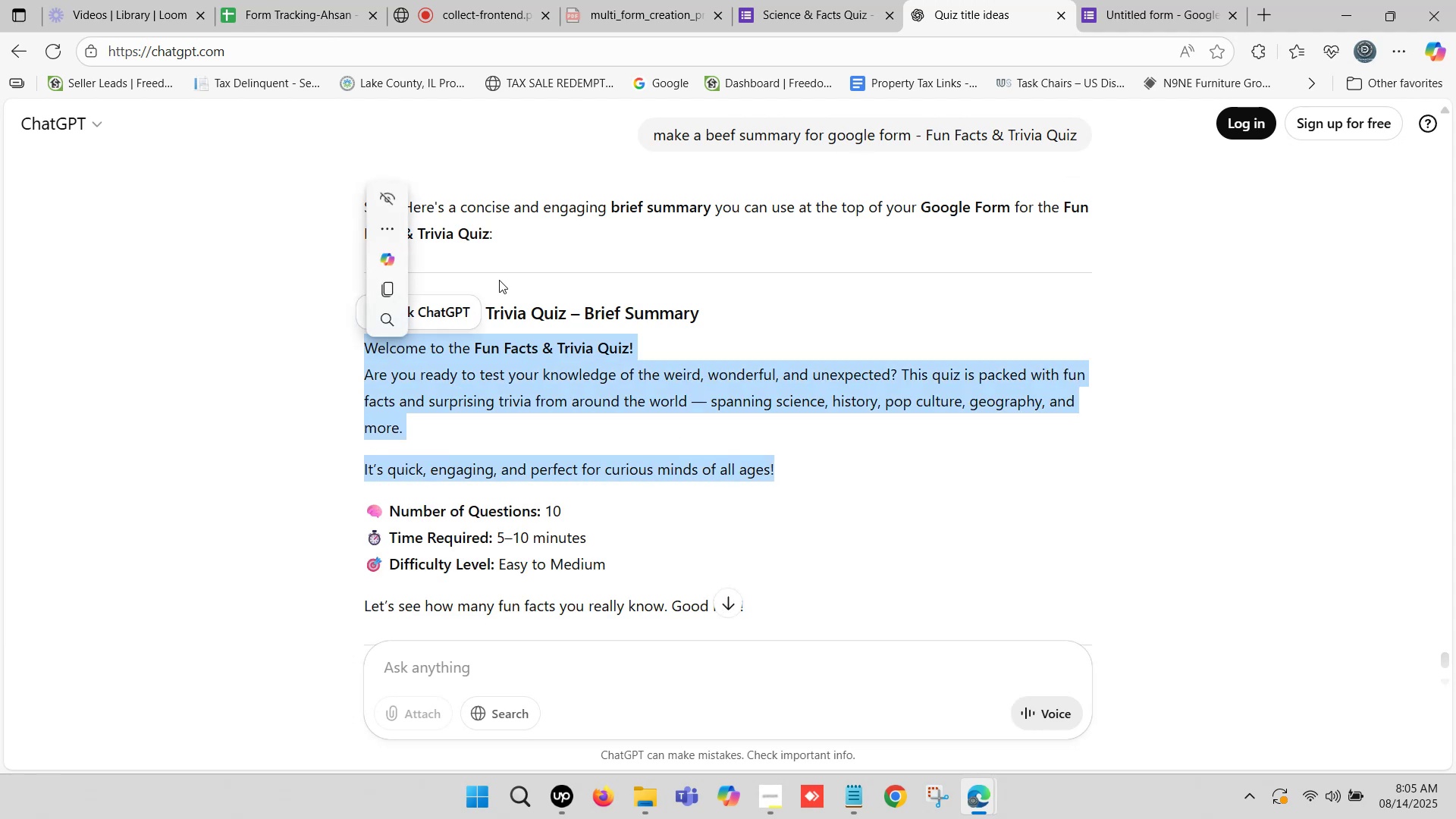 
key(Control+C)
 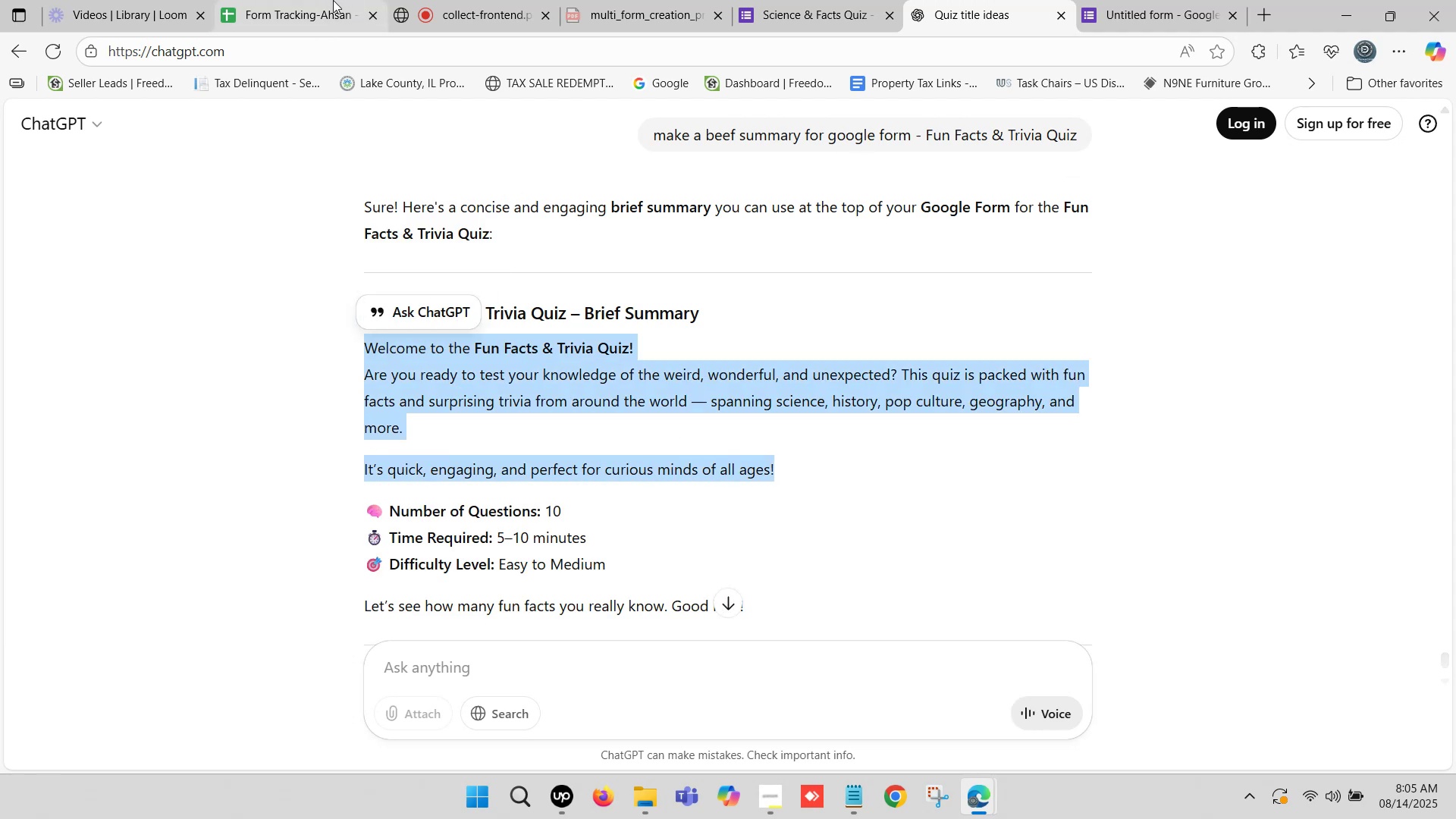 
left_click([306, 0])
 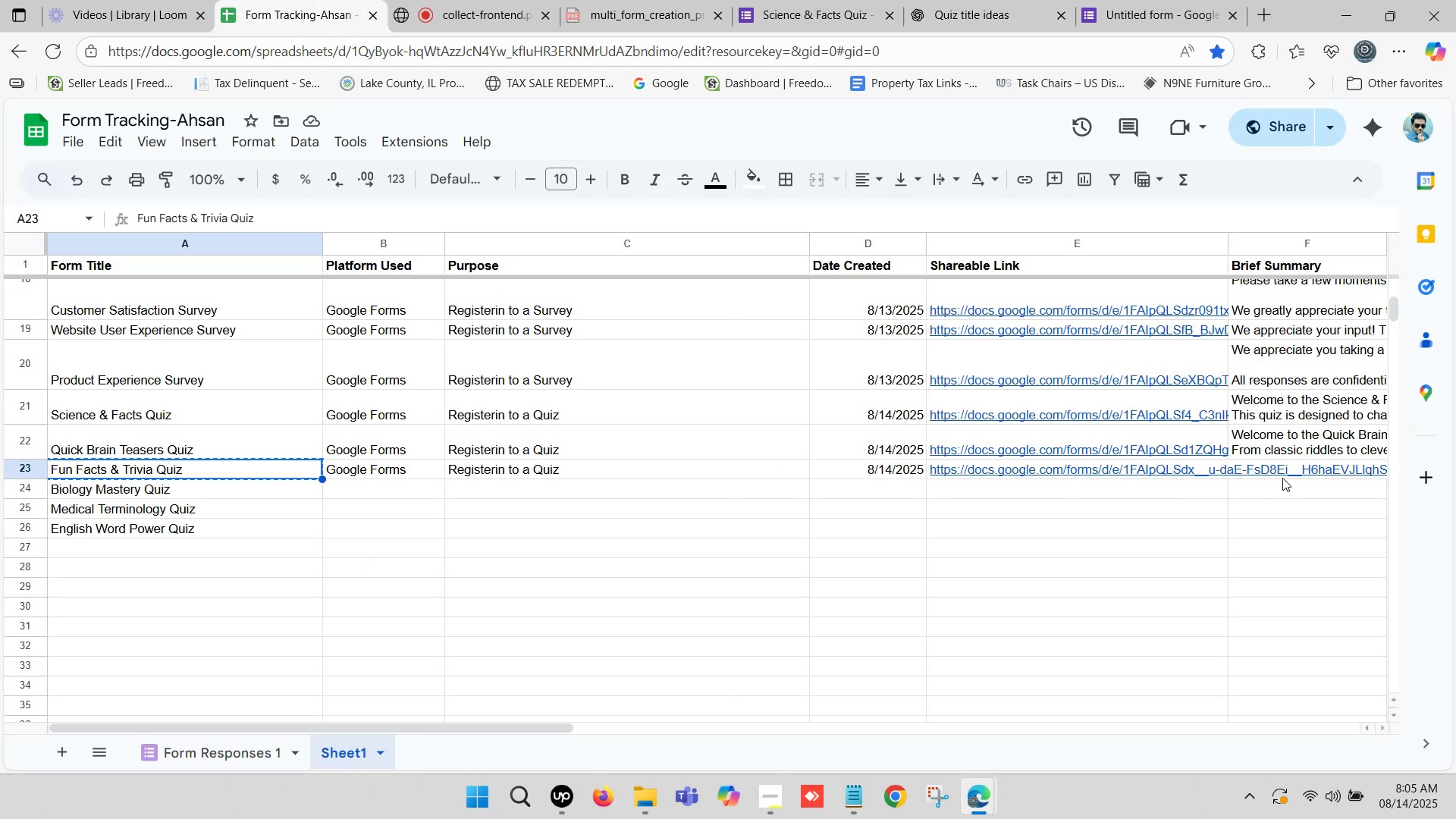 
double_click([1282, 471])
 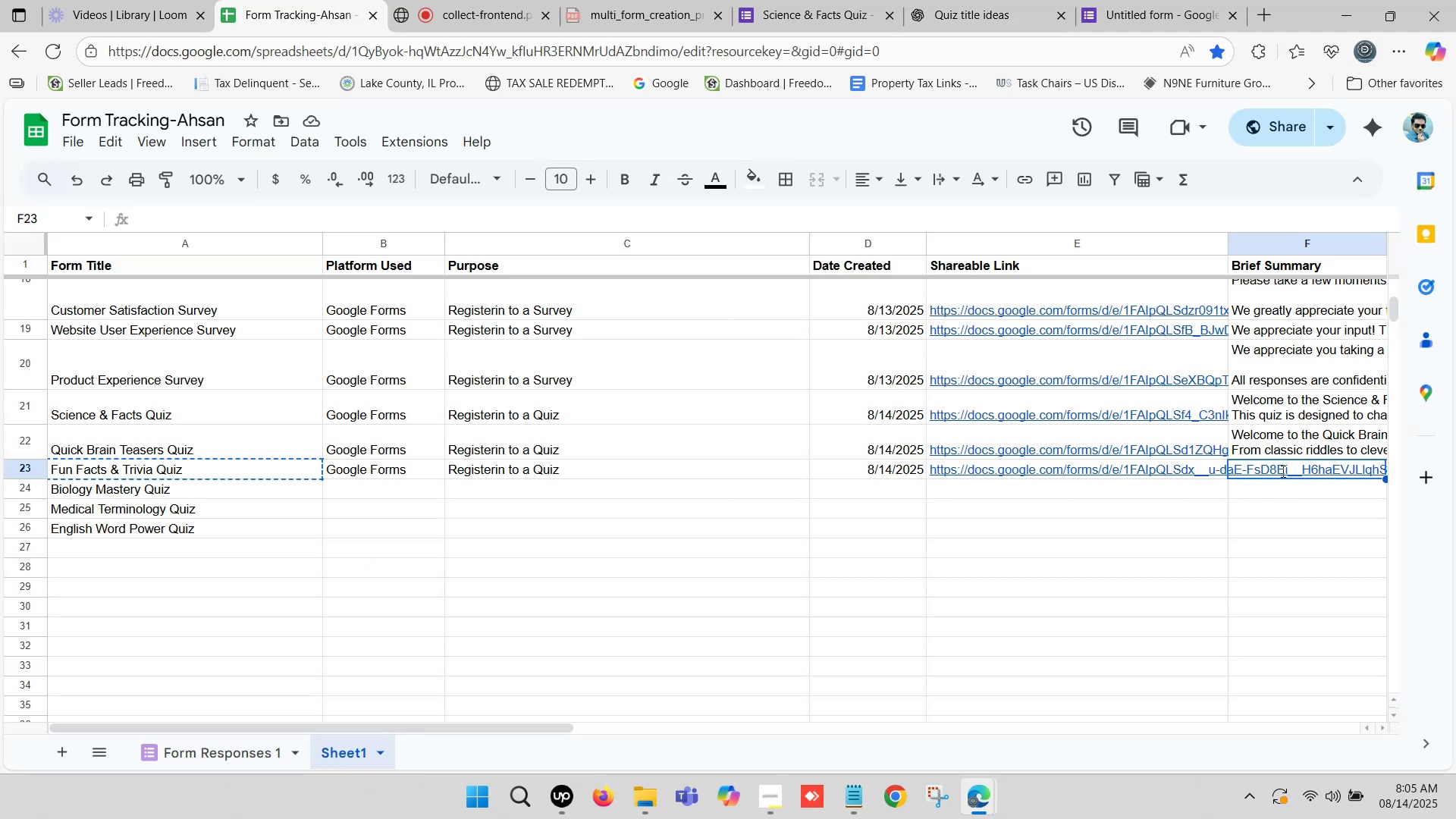 
key(Control+V)
 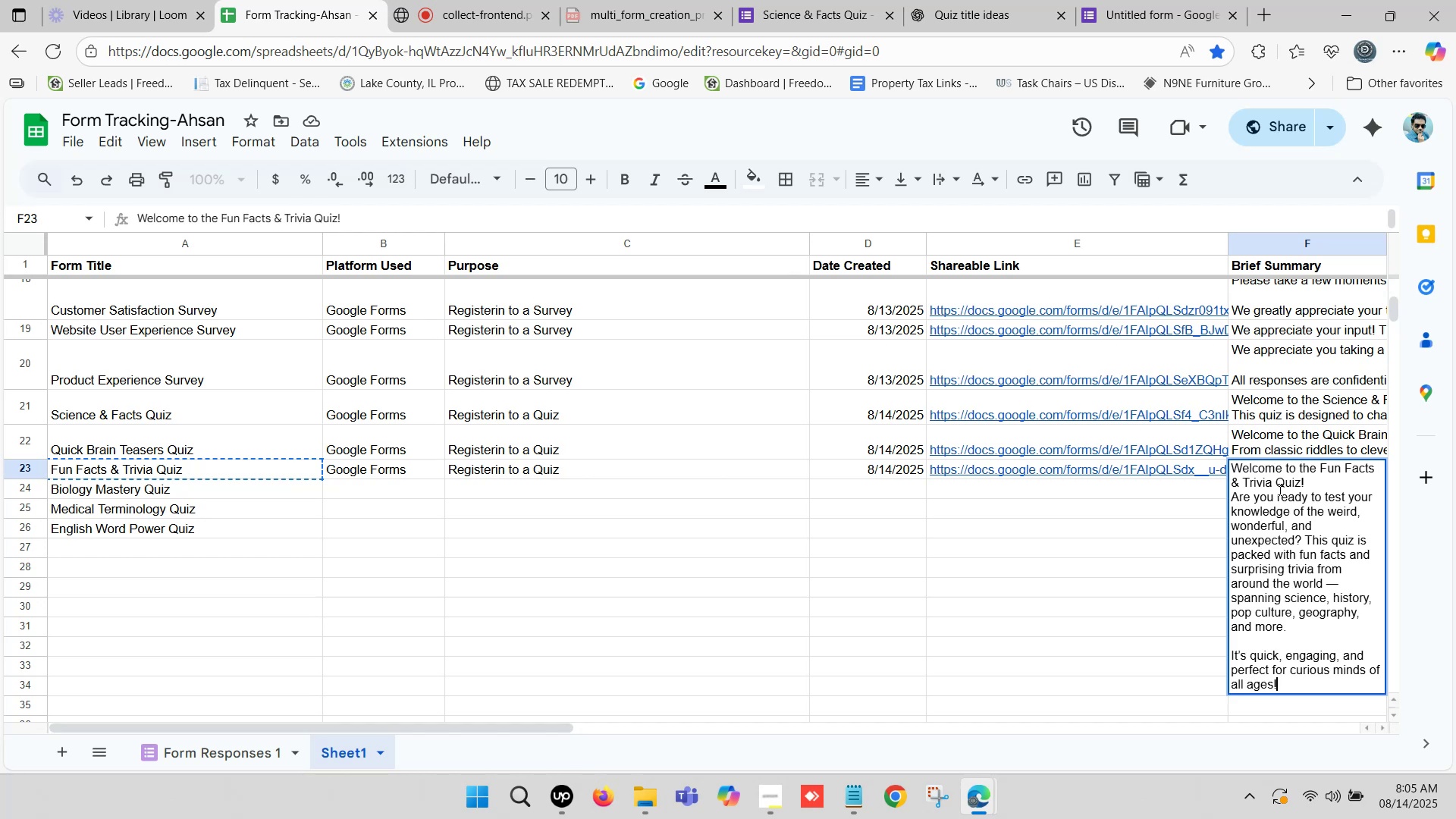 
left_click_drag(start_coordinate=[1108, 618], to_coordinate=[1113, 619])
 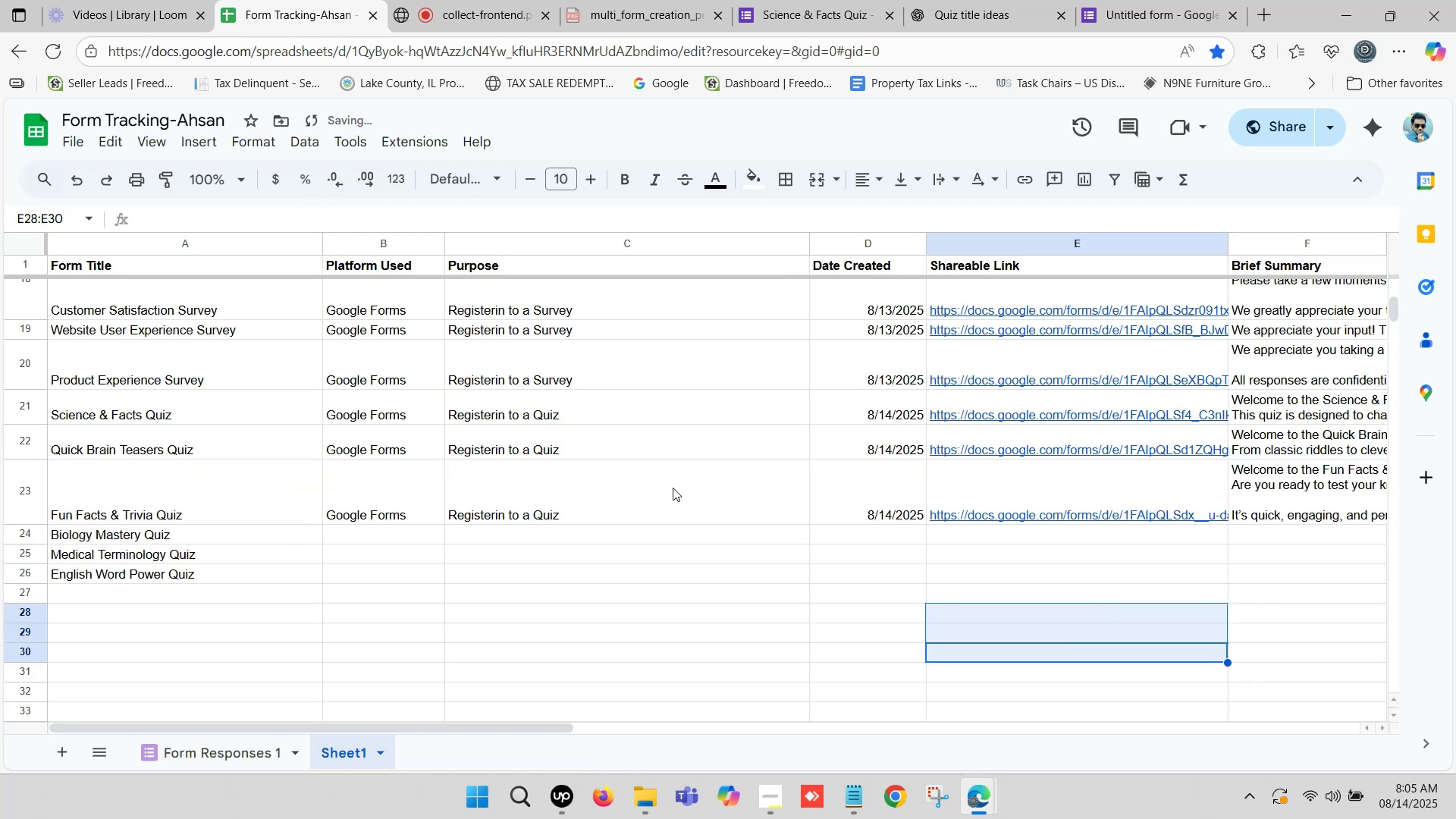 
scroll: coordinate [367, 506], scroll_direction: down, amount: 1.0
 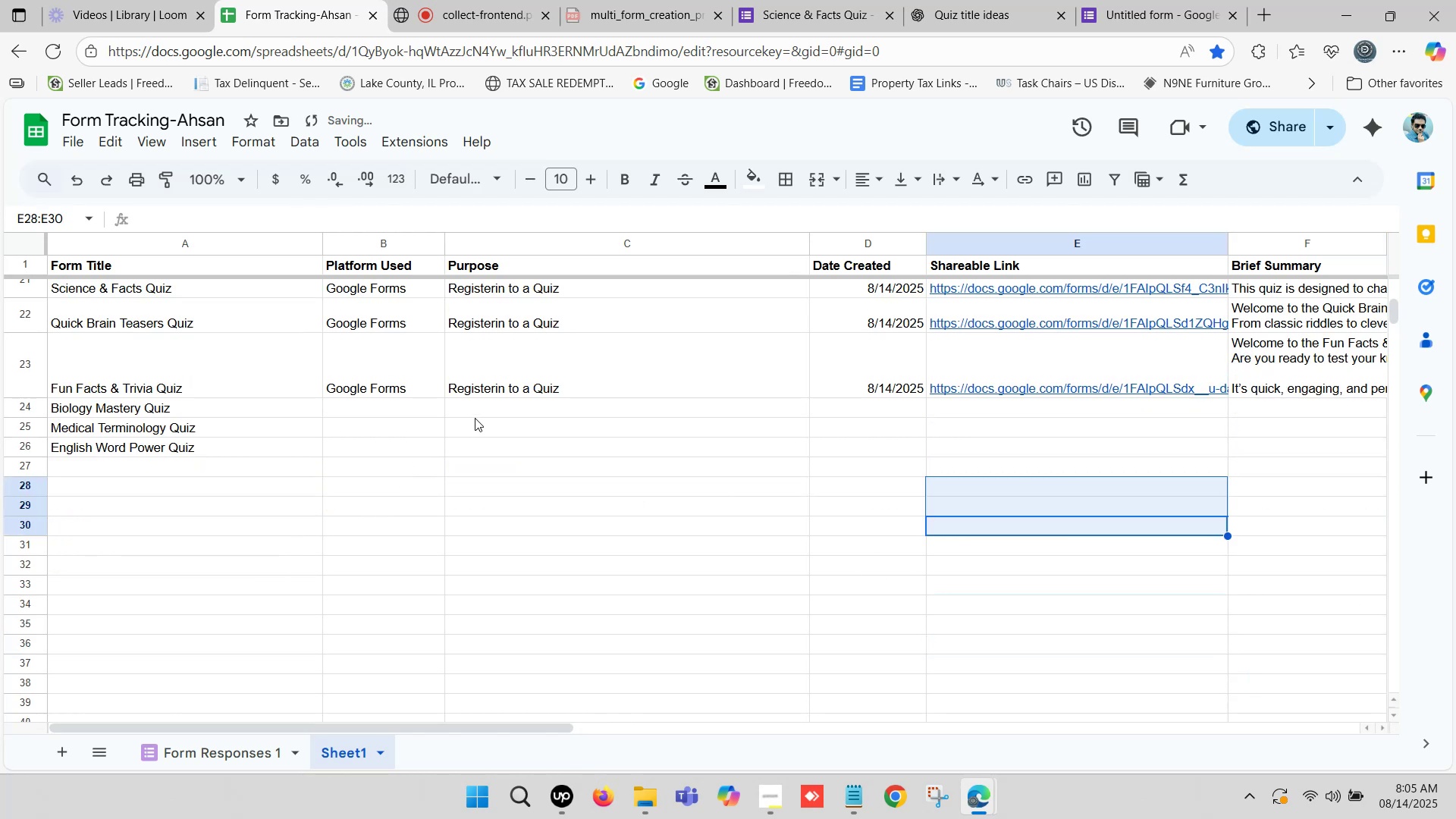 
left_click([502, 392])
 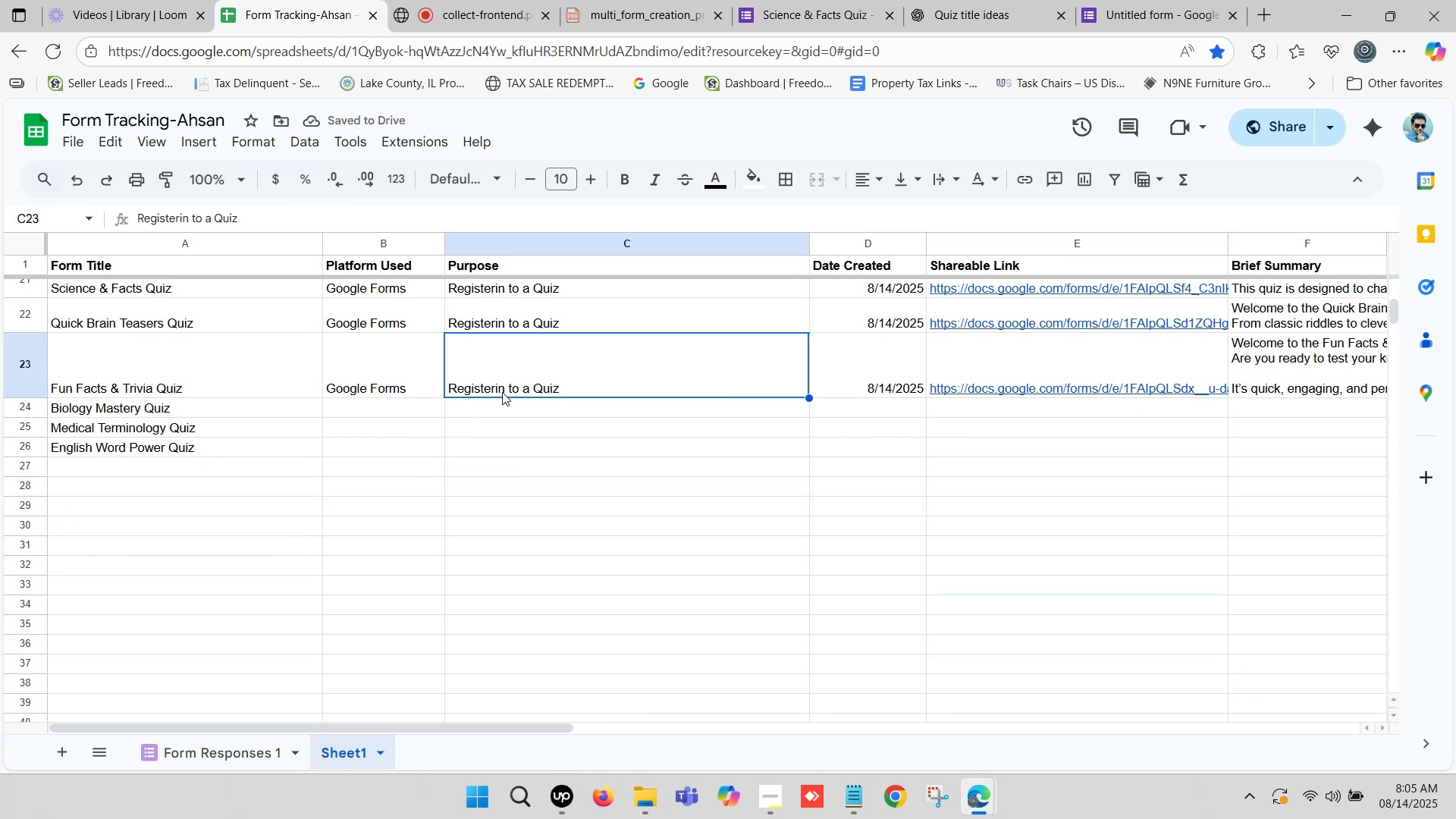 
scroll: coordinate [502, 392], scroll_direction: up, amount: 1.0
 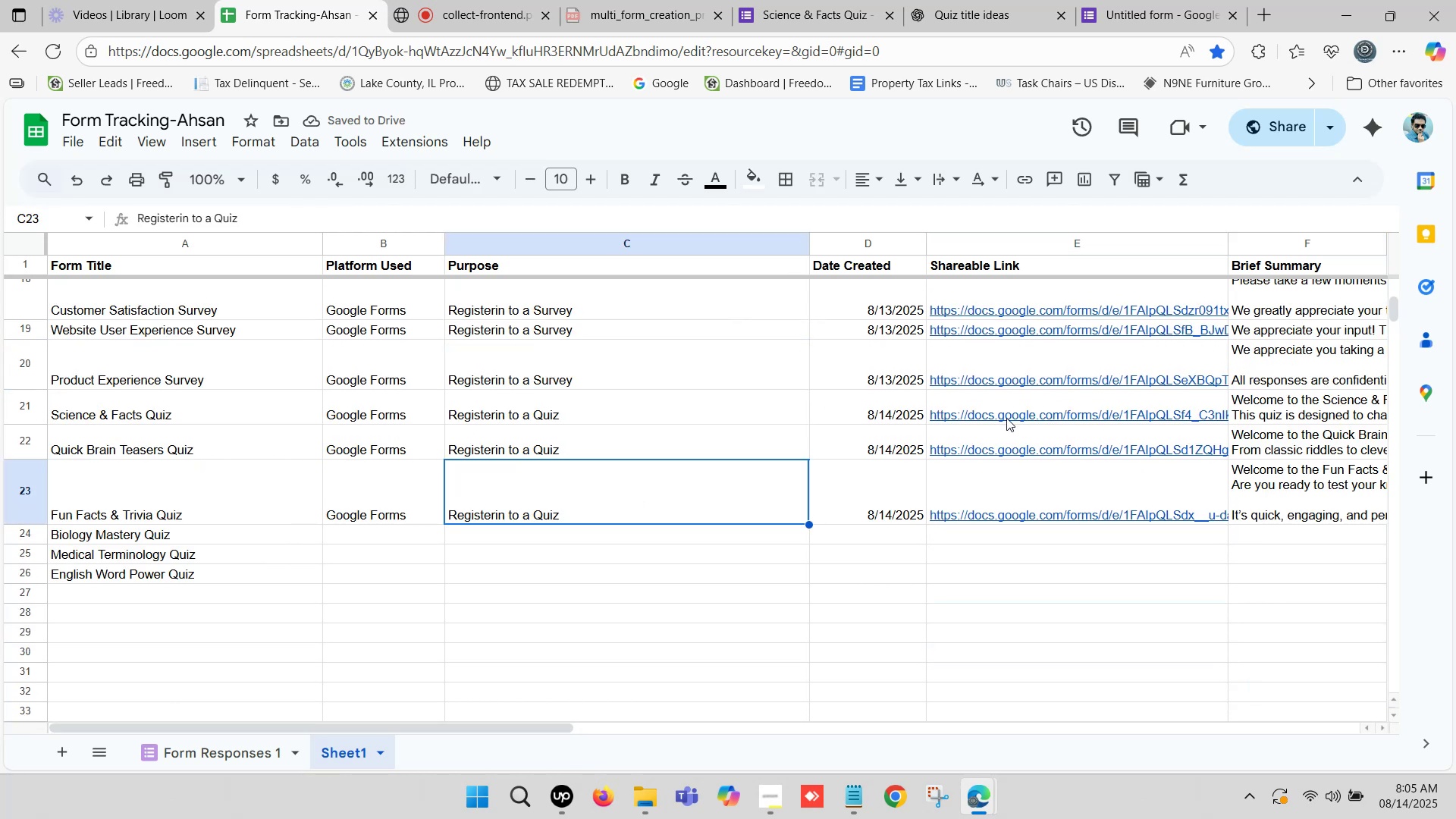 